 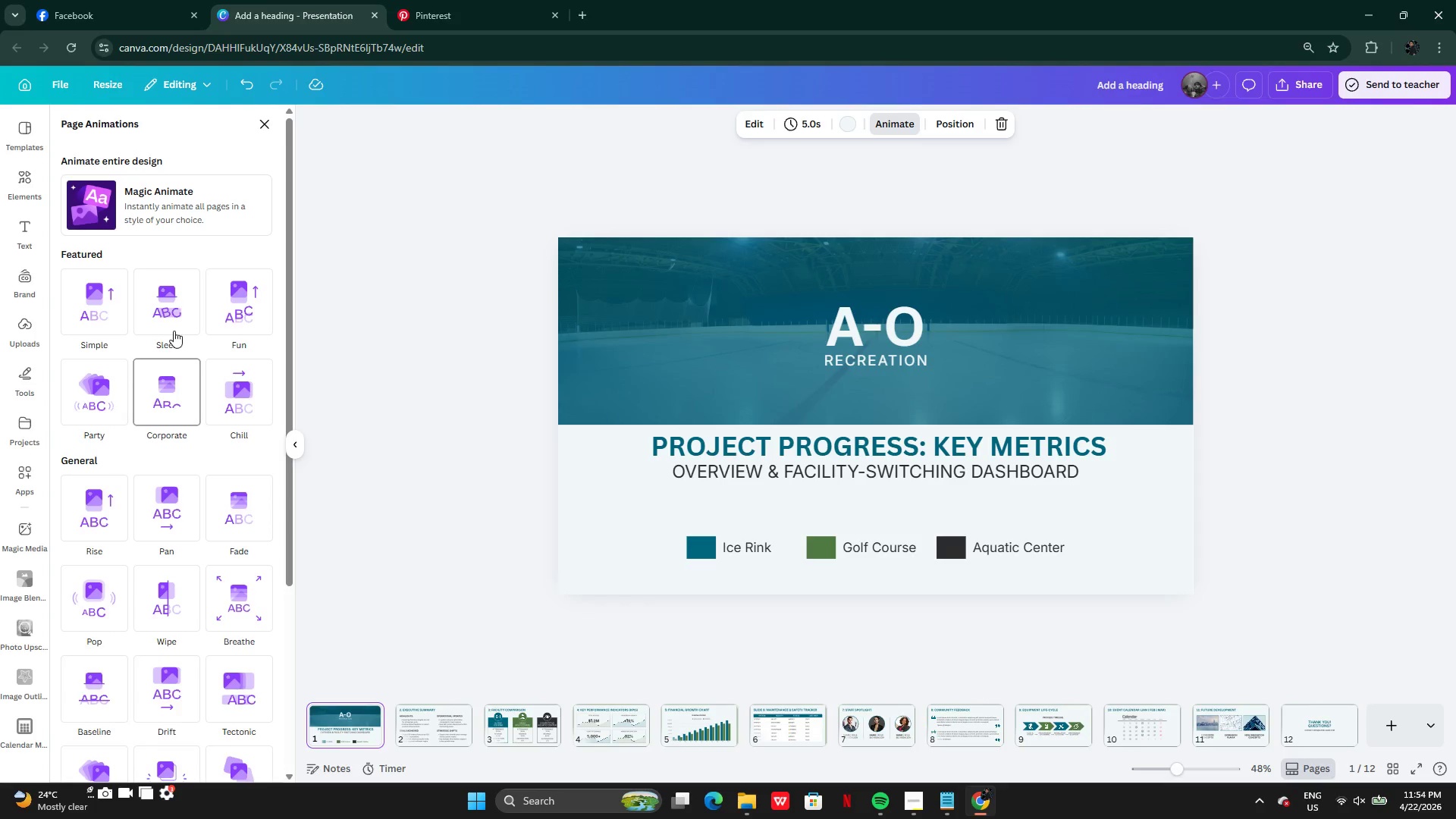 
left_click([234, 516])
 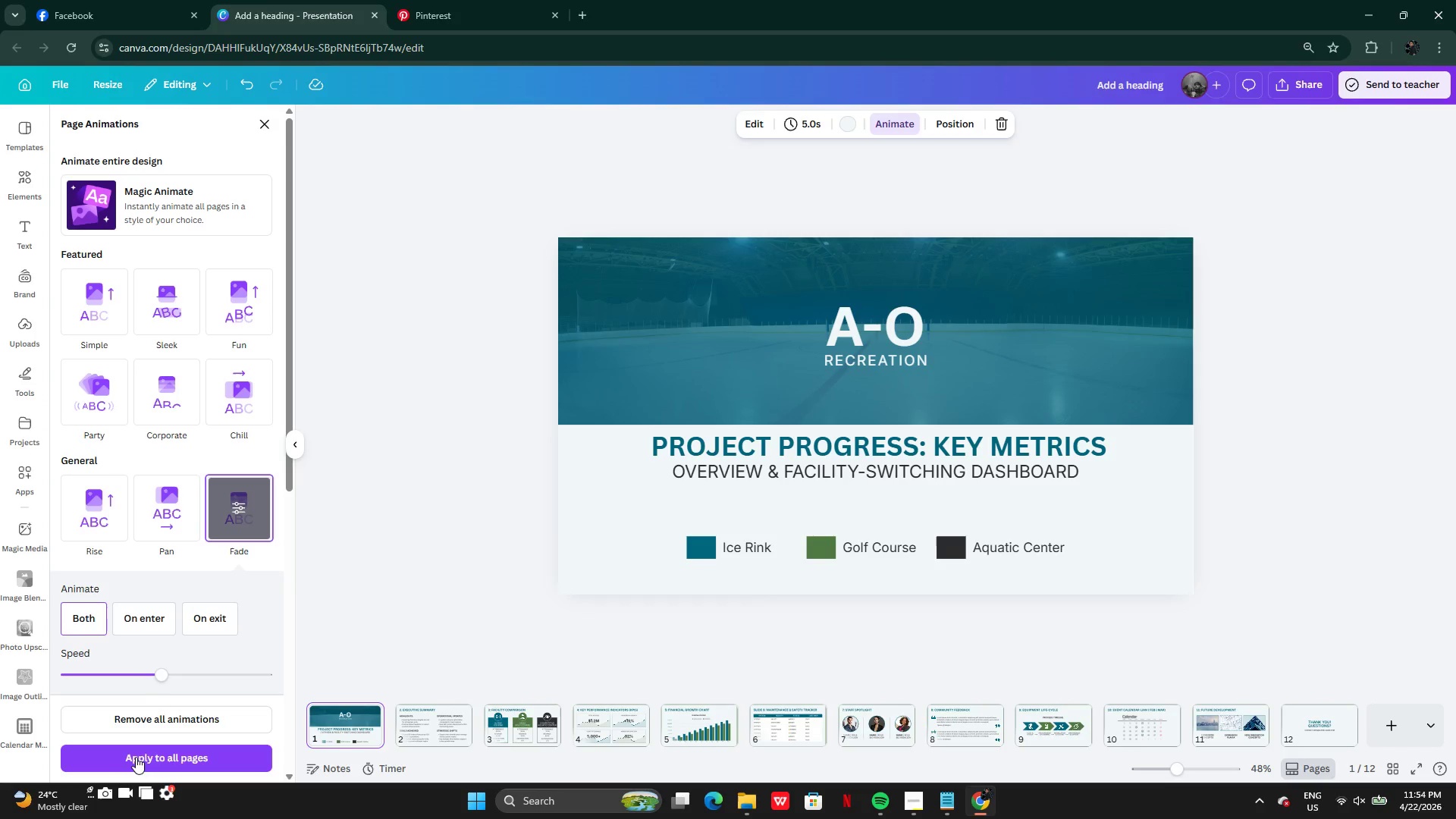 
left_click([162, 758])
 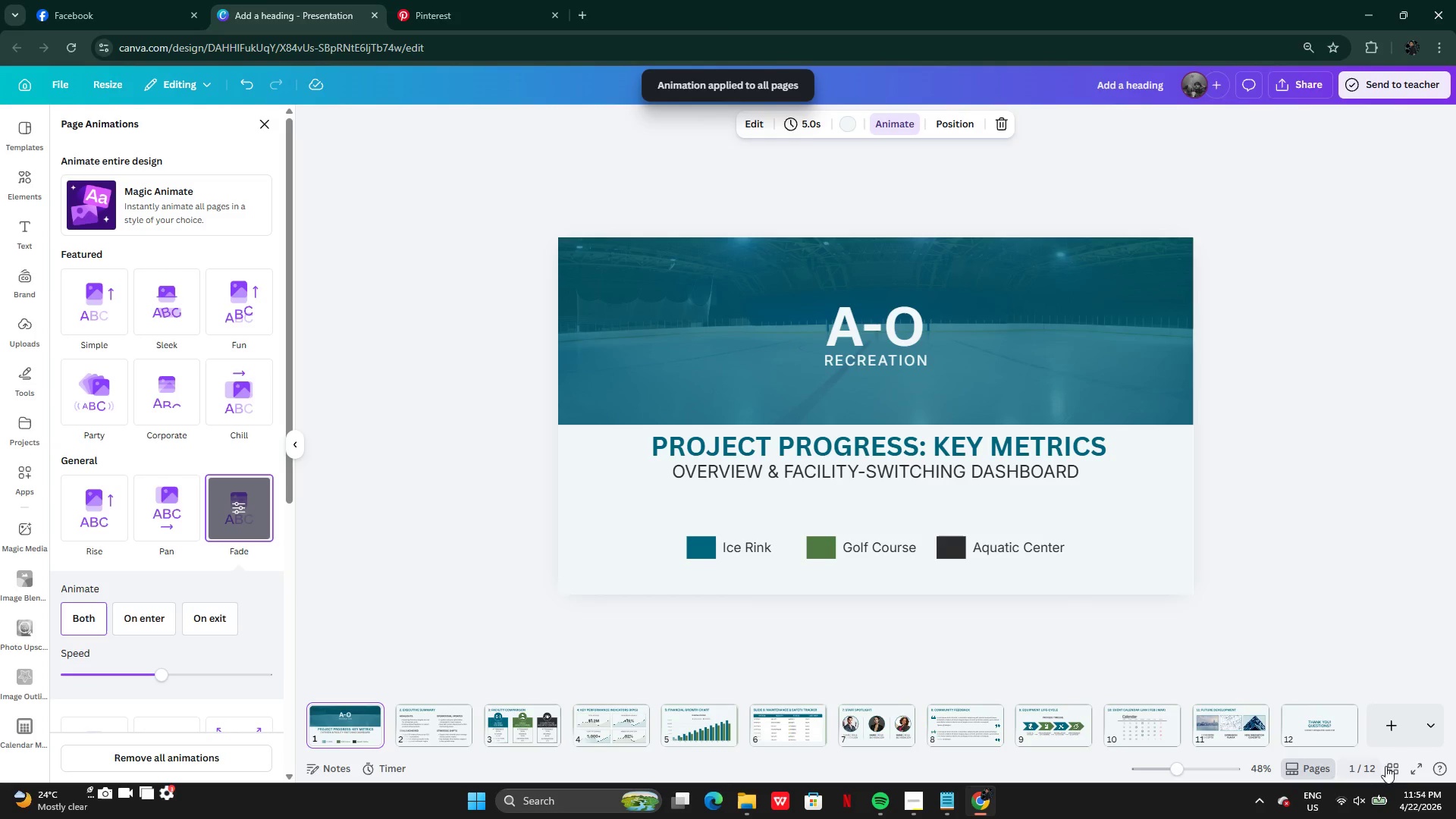 
left_click([1414, 770])
 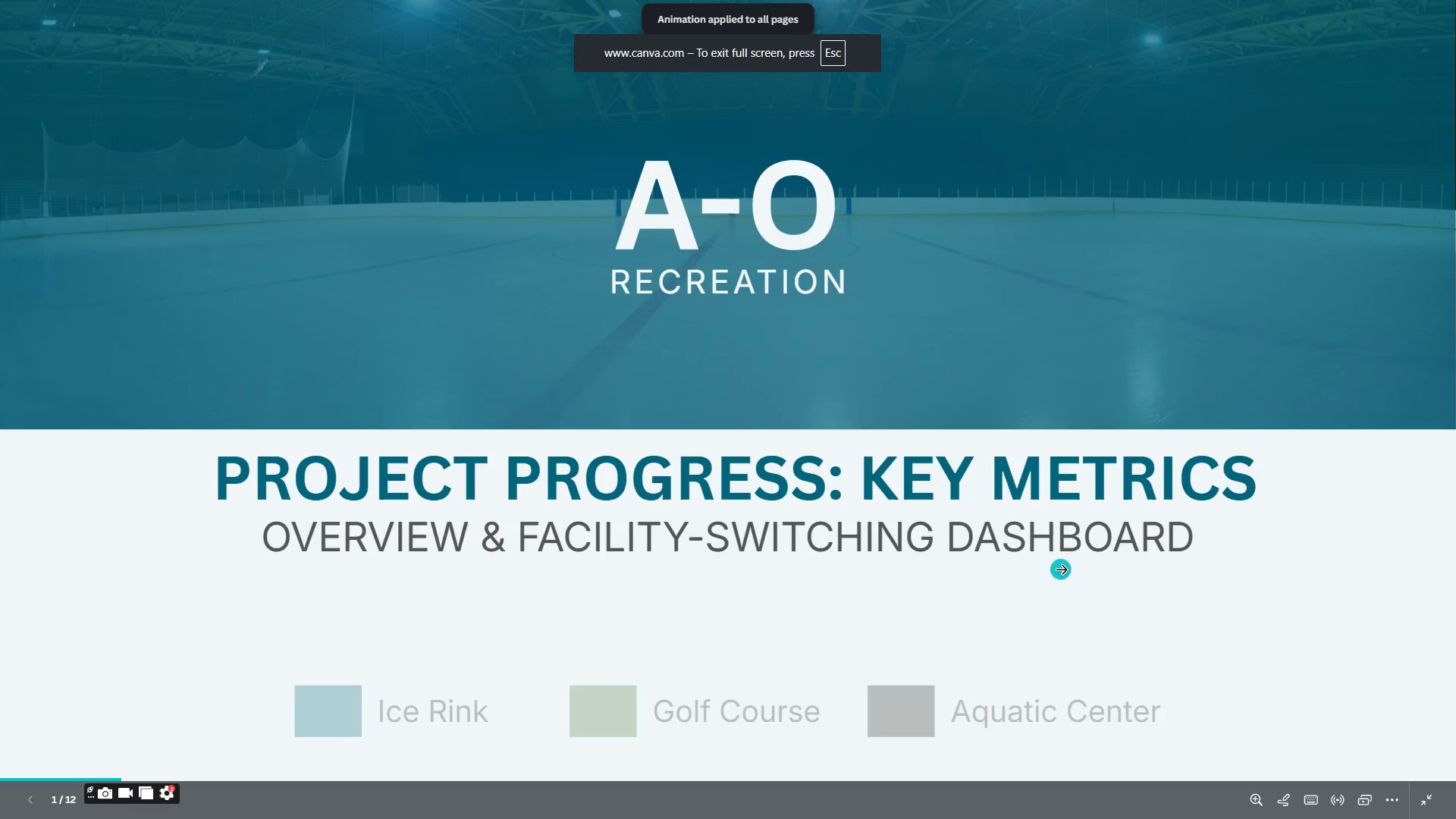 
key(ArrowRight)
 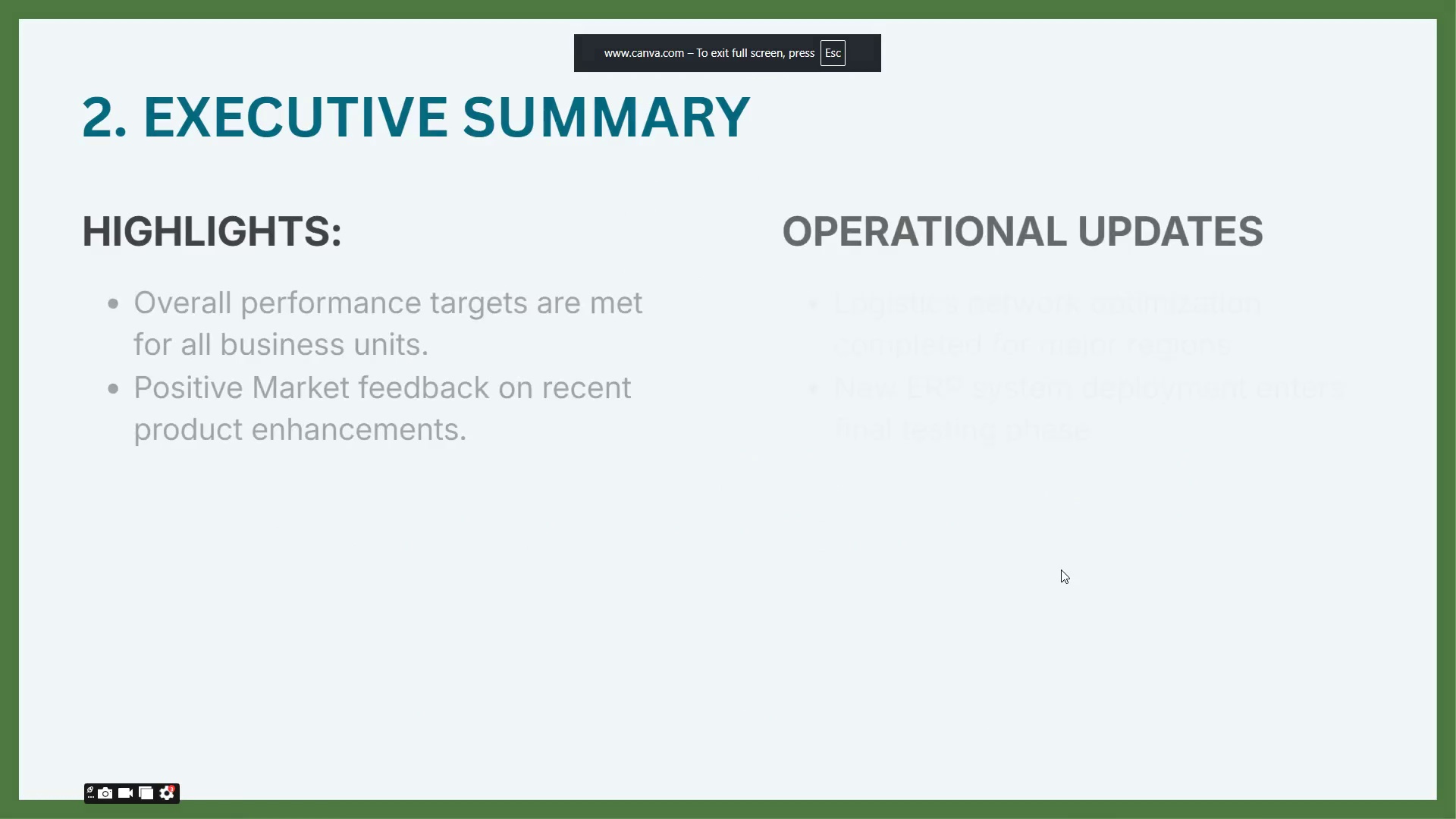 
key(ArrowRight)
 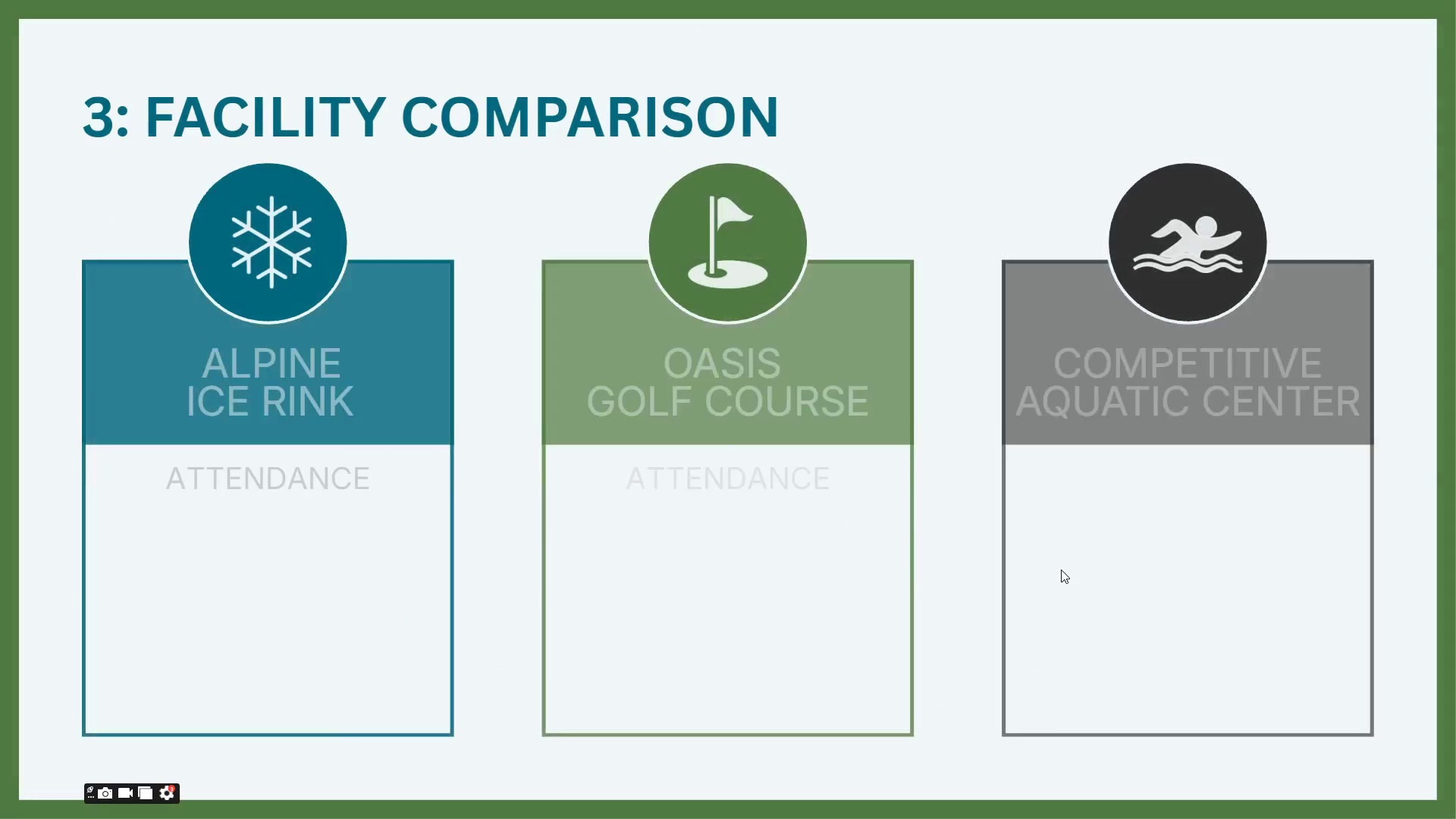 
key(ArrowRight)
 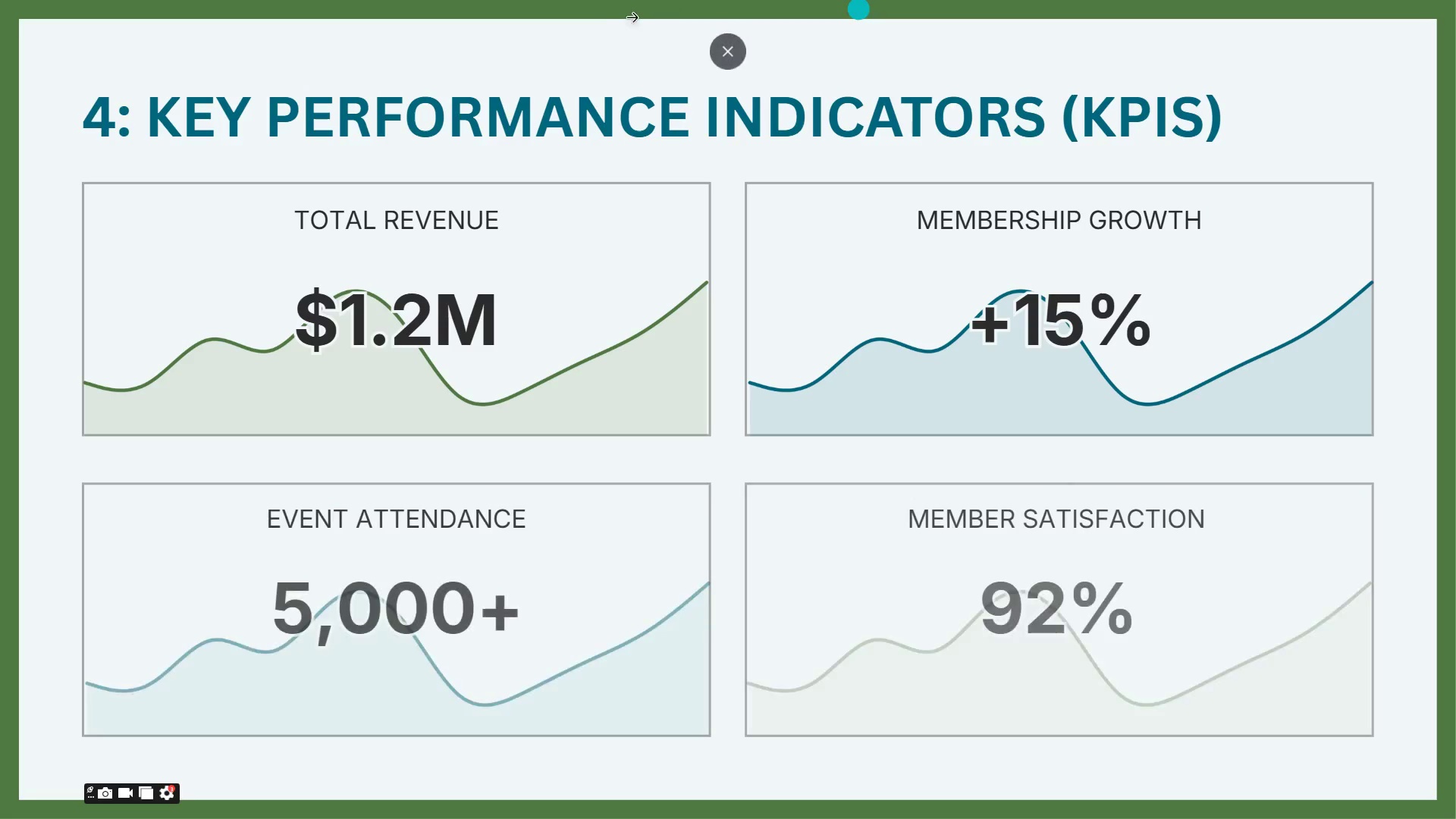 
left_click([736, 57])
 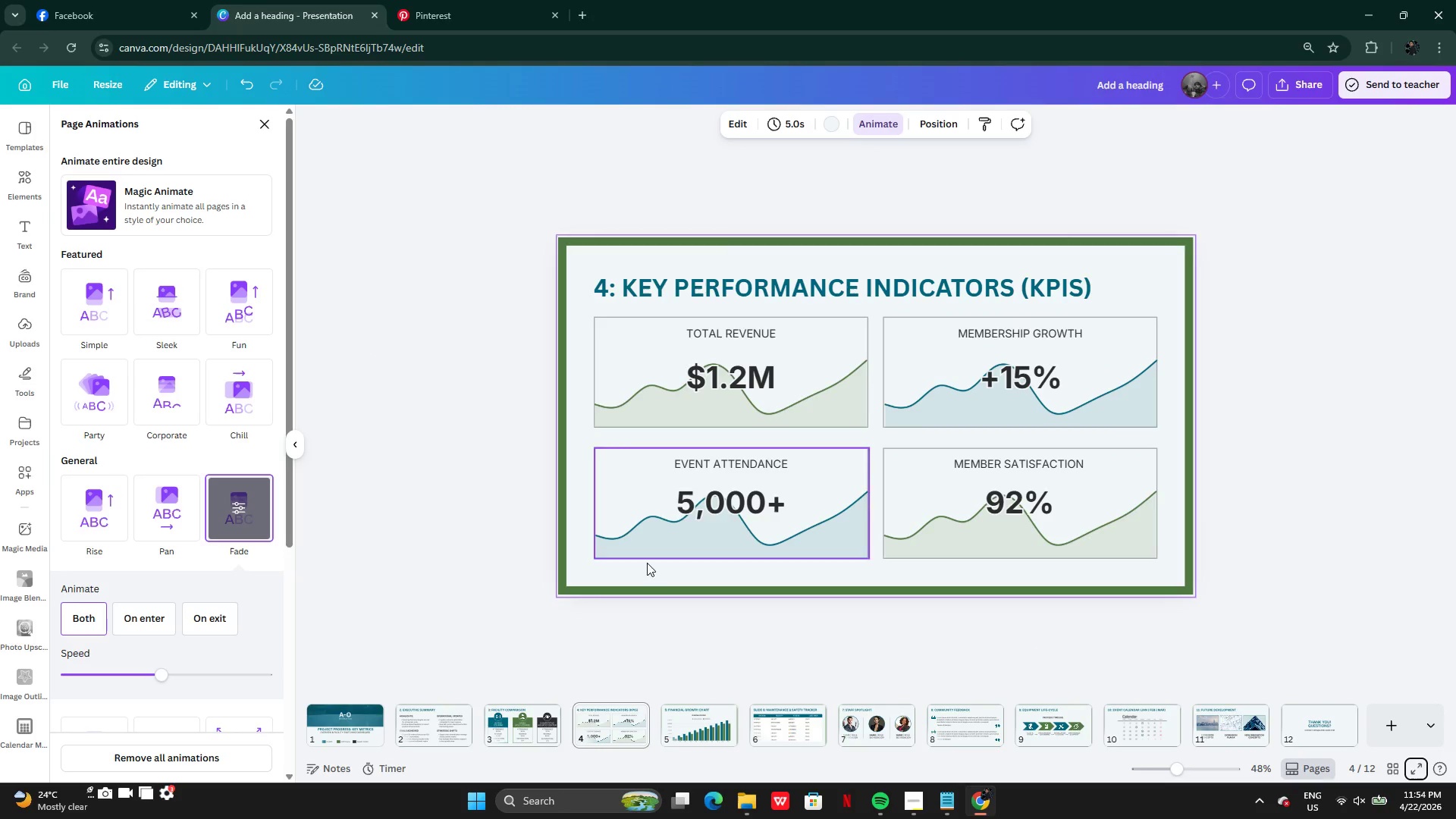 
left_click([342, 736])
 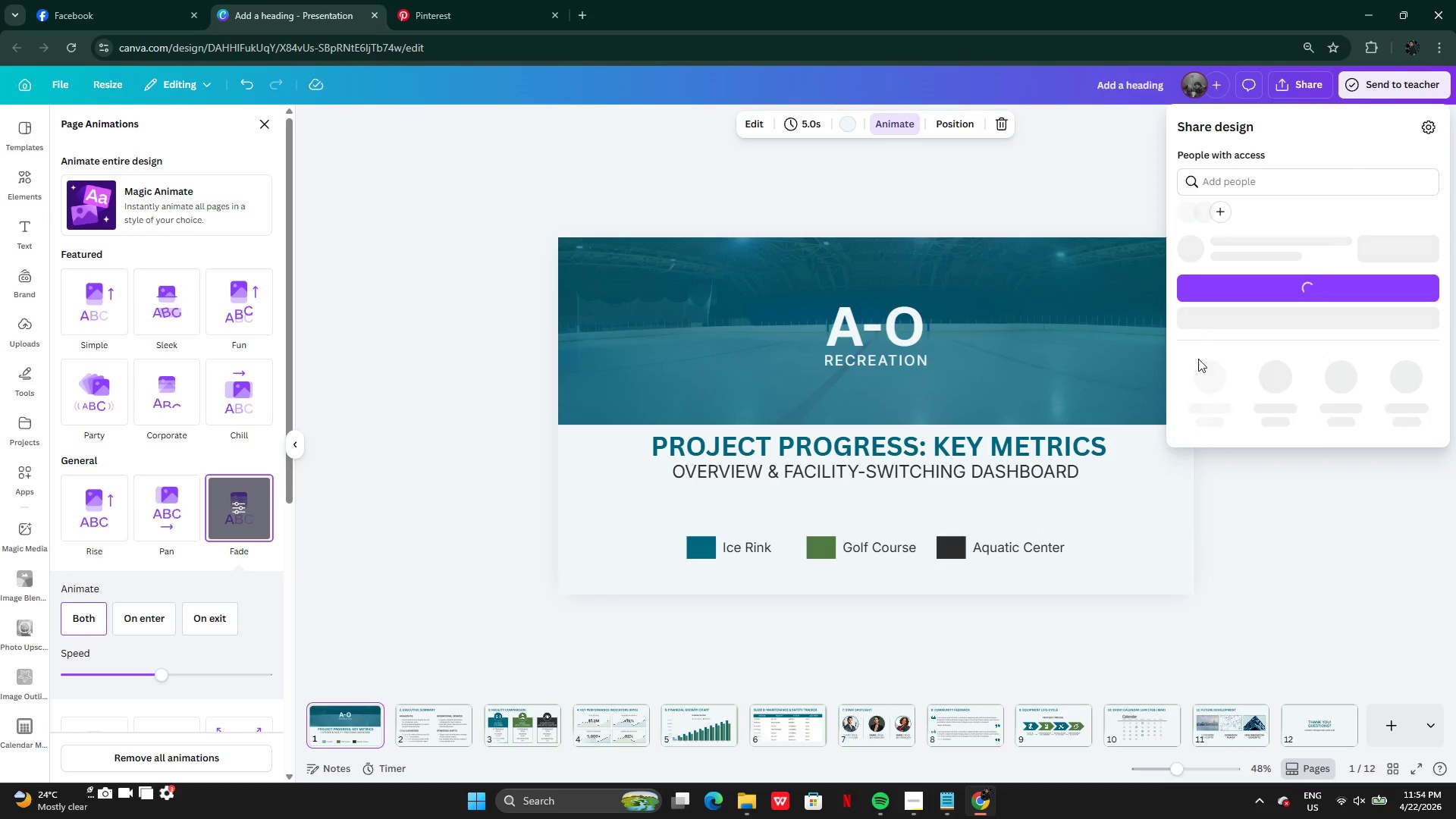 
left_click([1210, 401])
 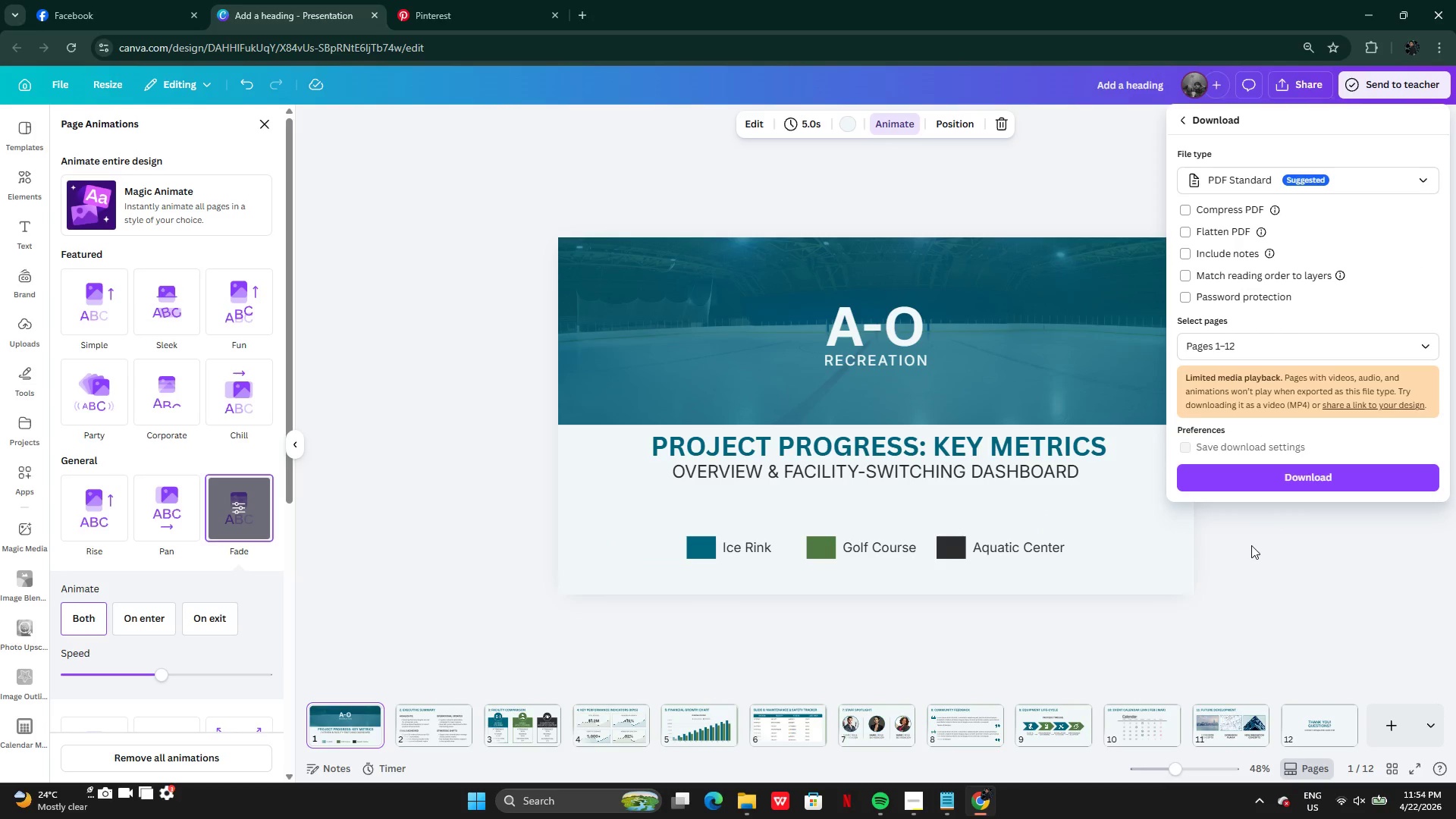 
left_click([1255, 483])
 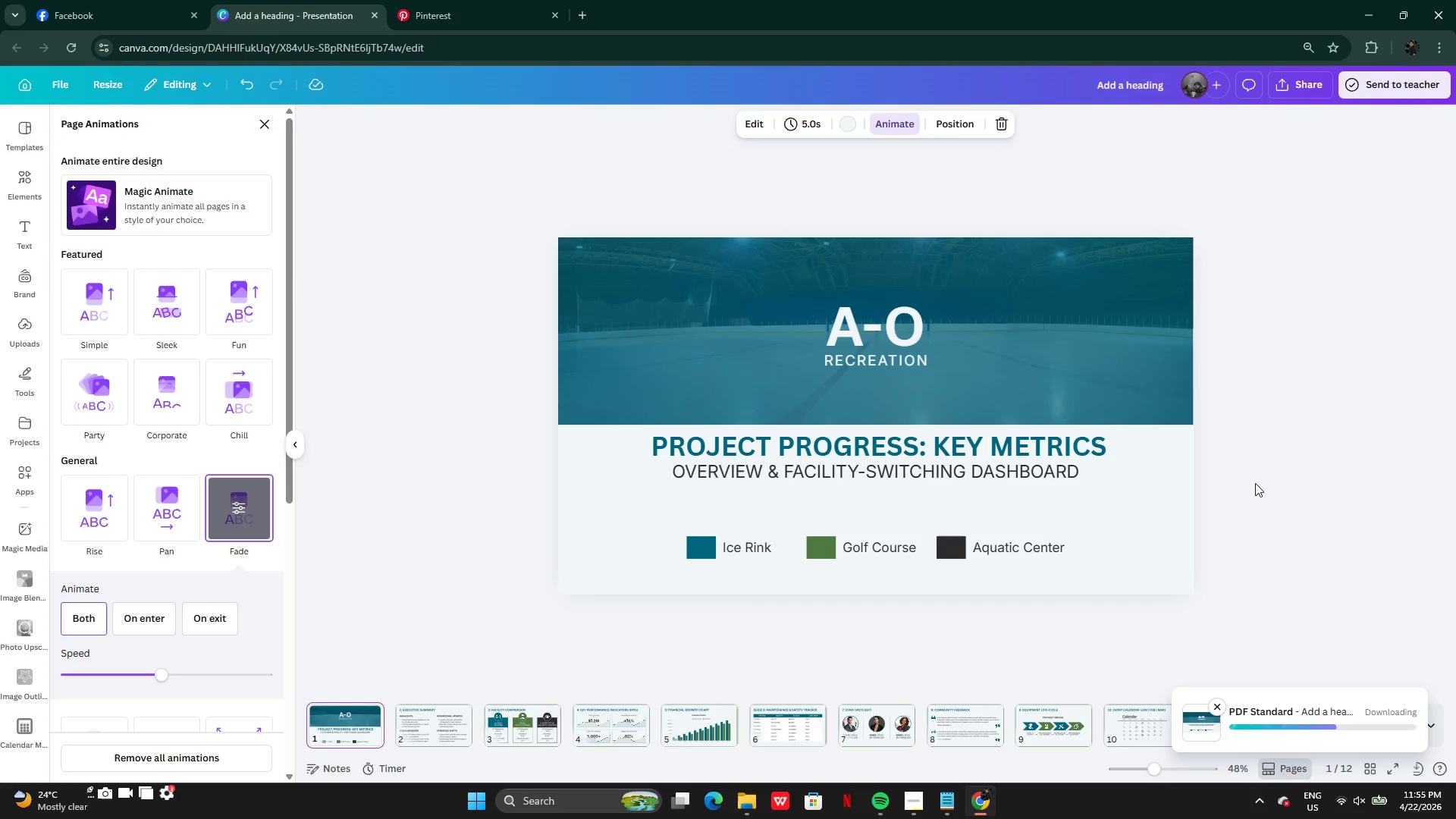 
wait(11.19)
 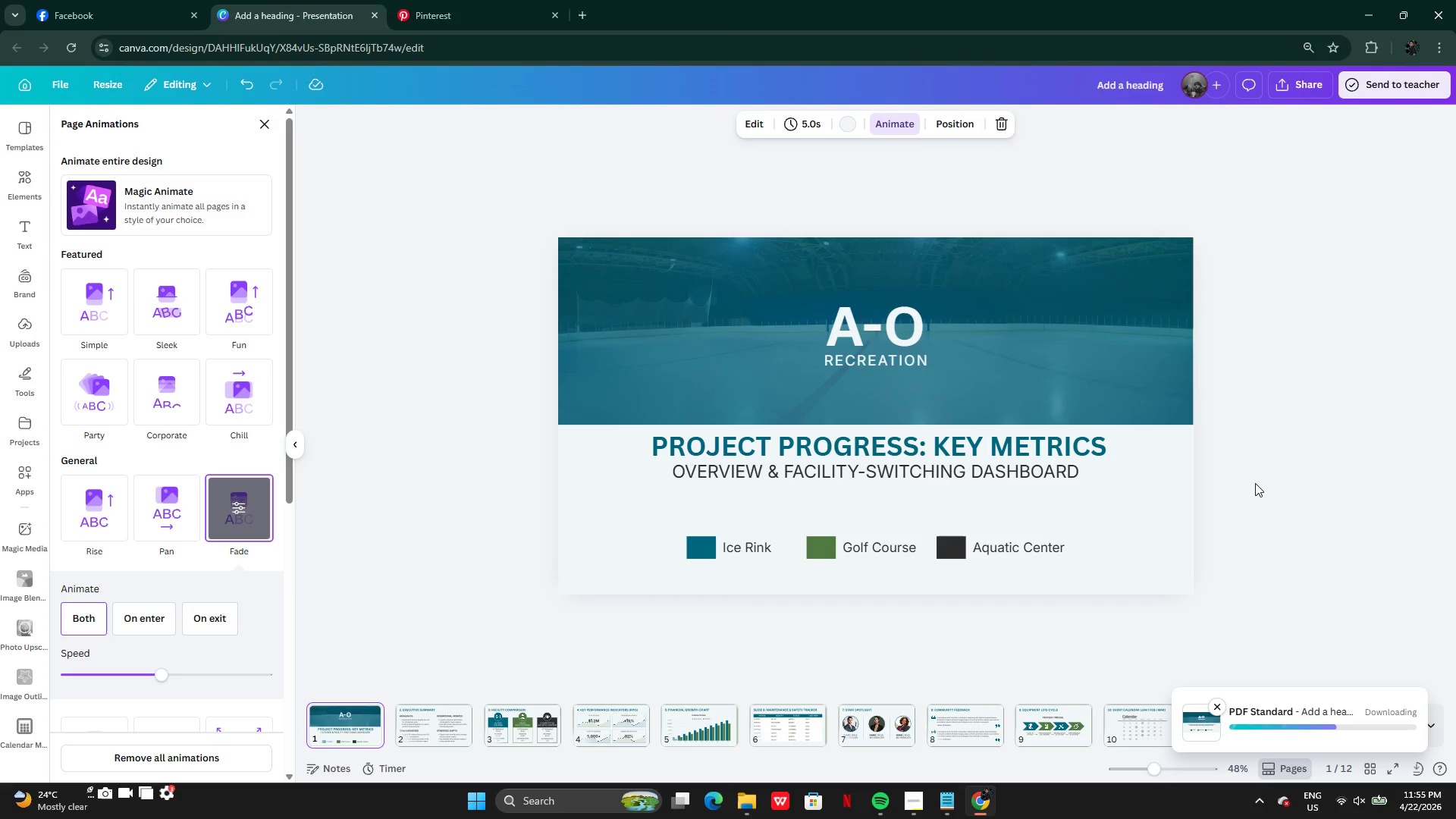 
left_click([913, 804])